 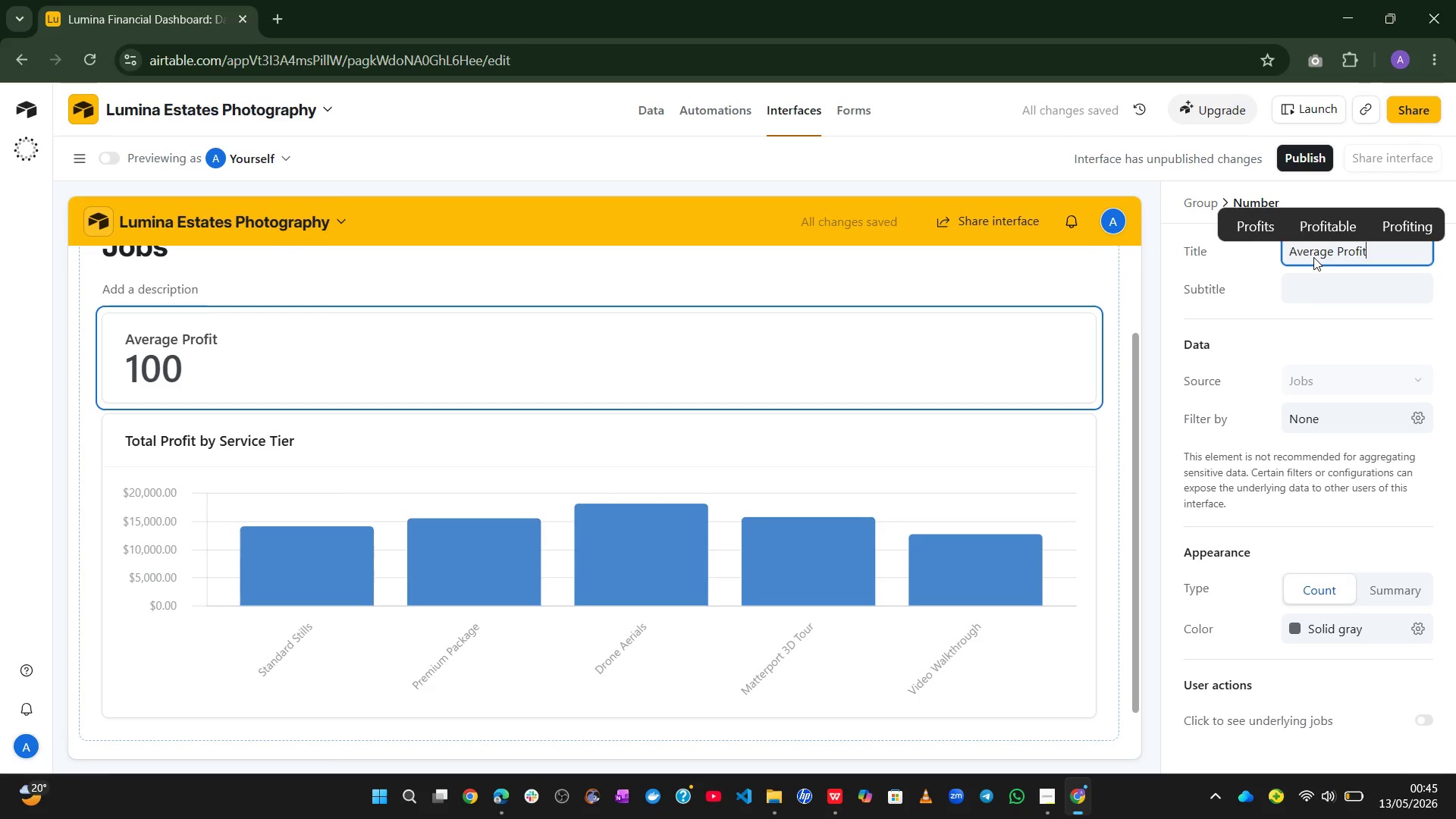 
type( Margin)
 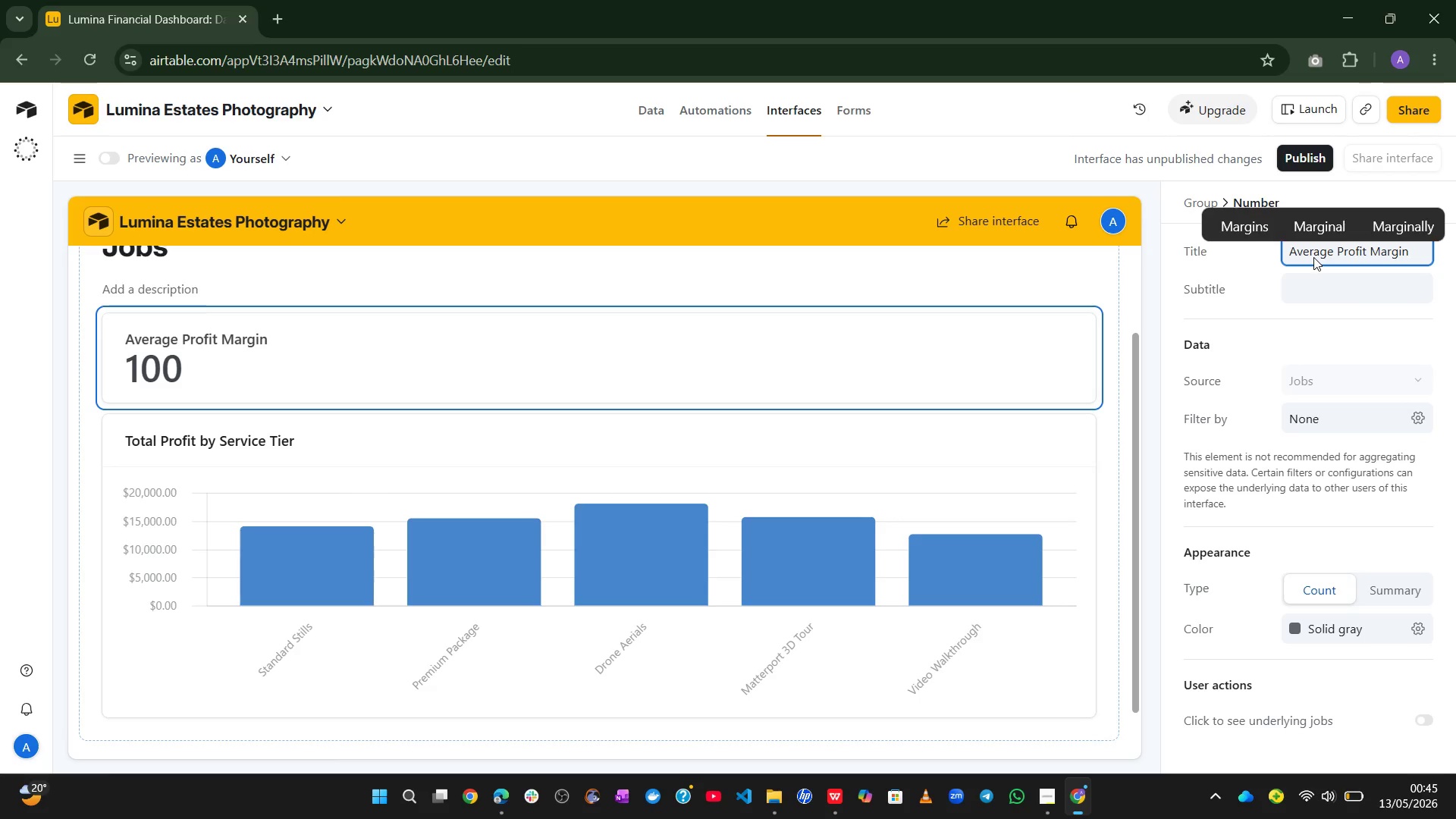 
wait(44.0)
 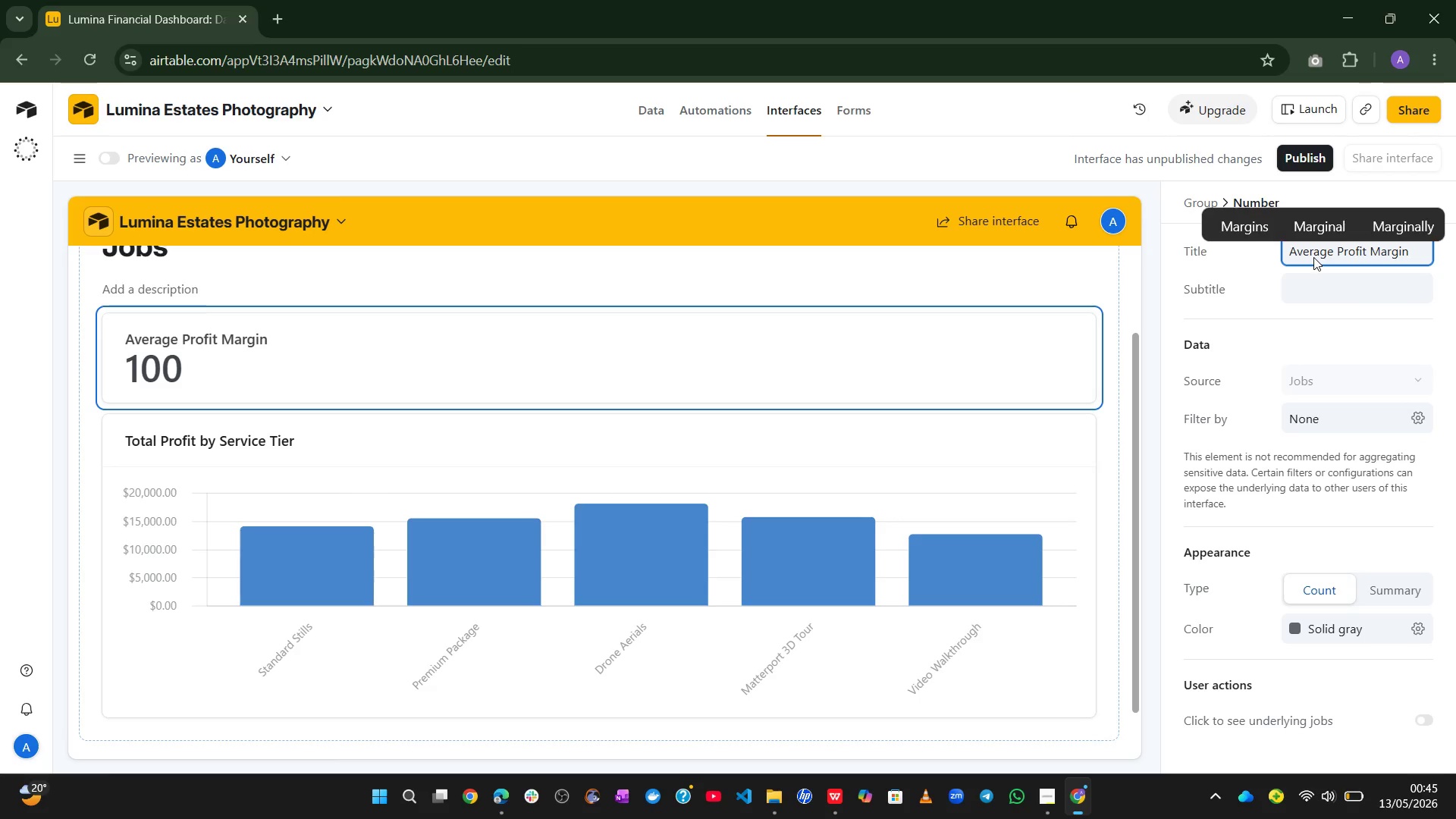 
left_click([1338, 515])
 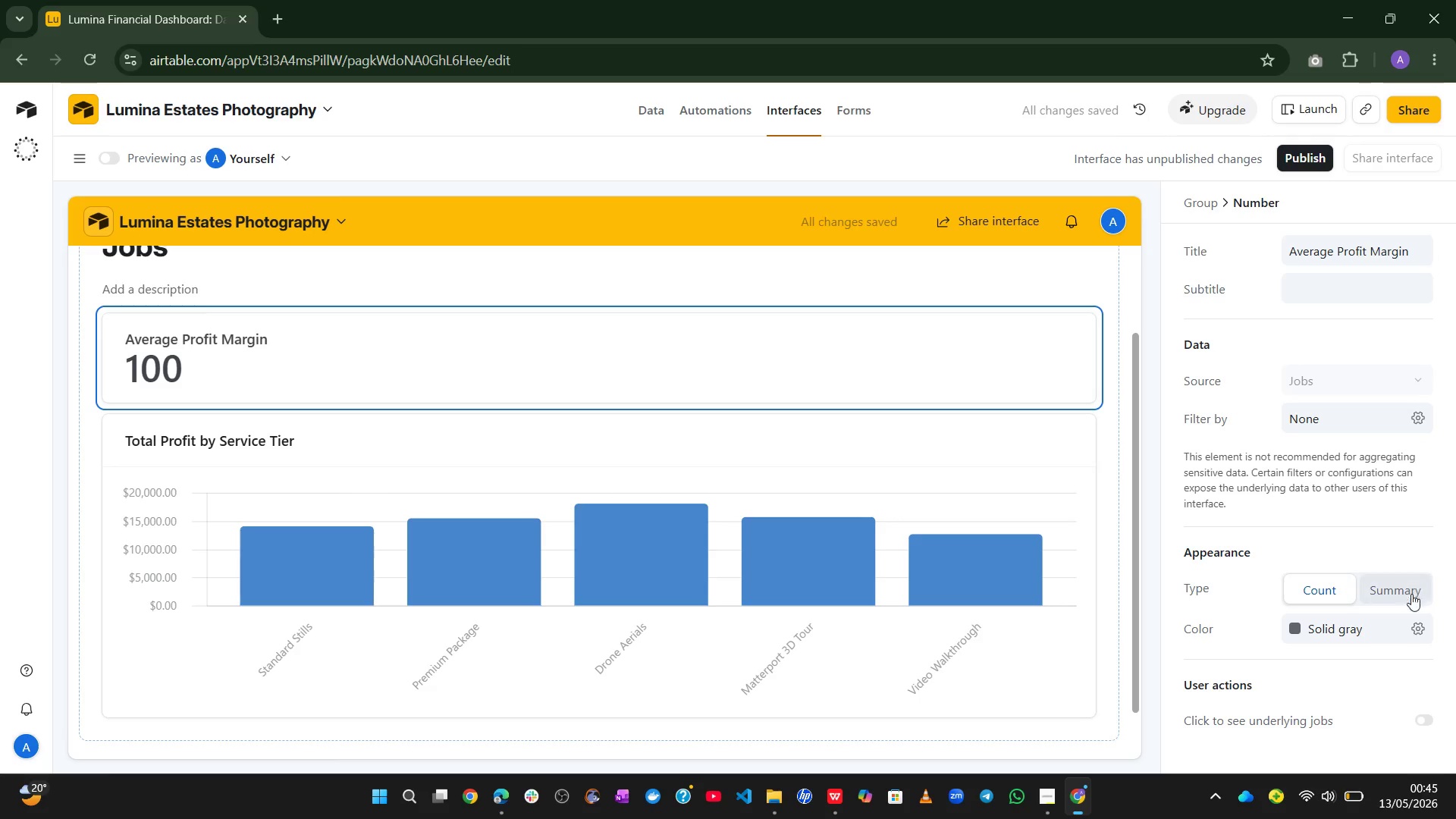 
left_click([1410, 624])
 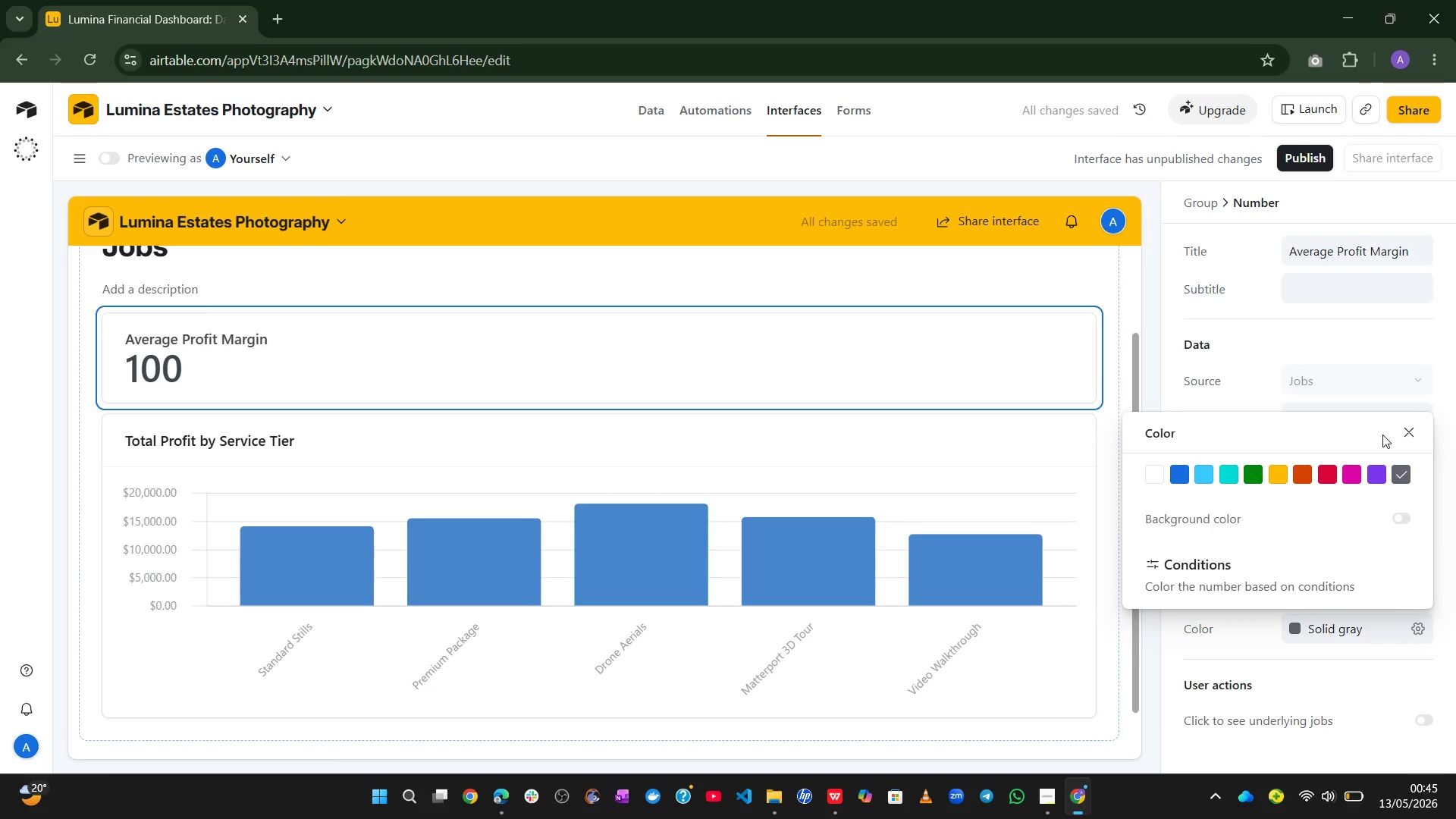 
left_click([1410, 428])
 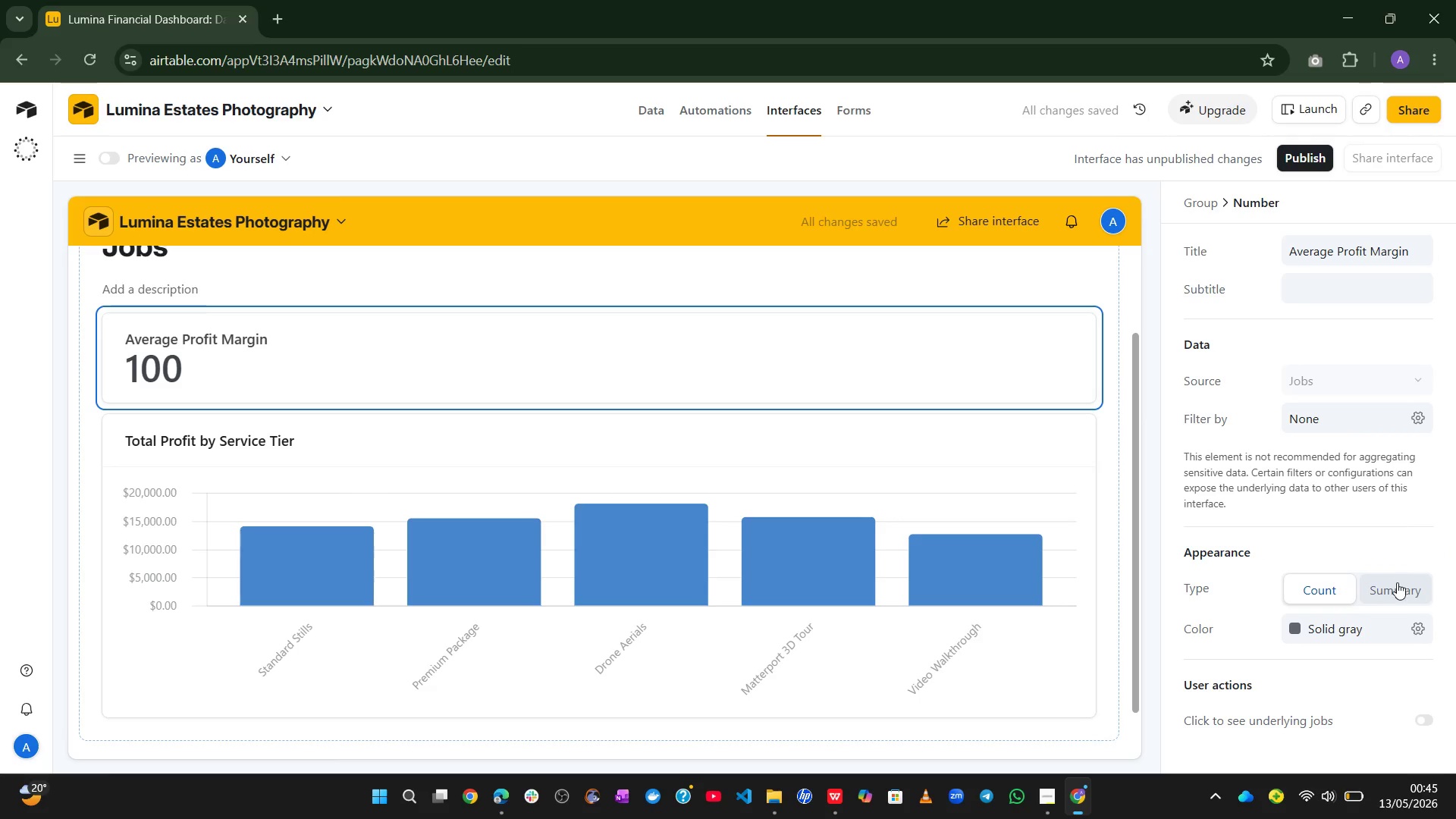 
left_click([1397, 586])
 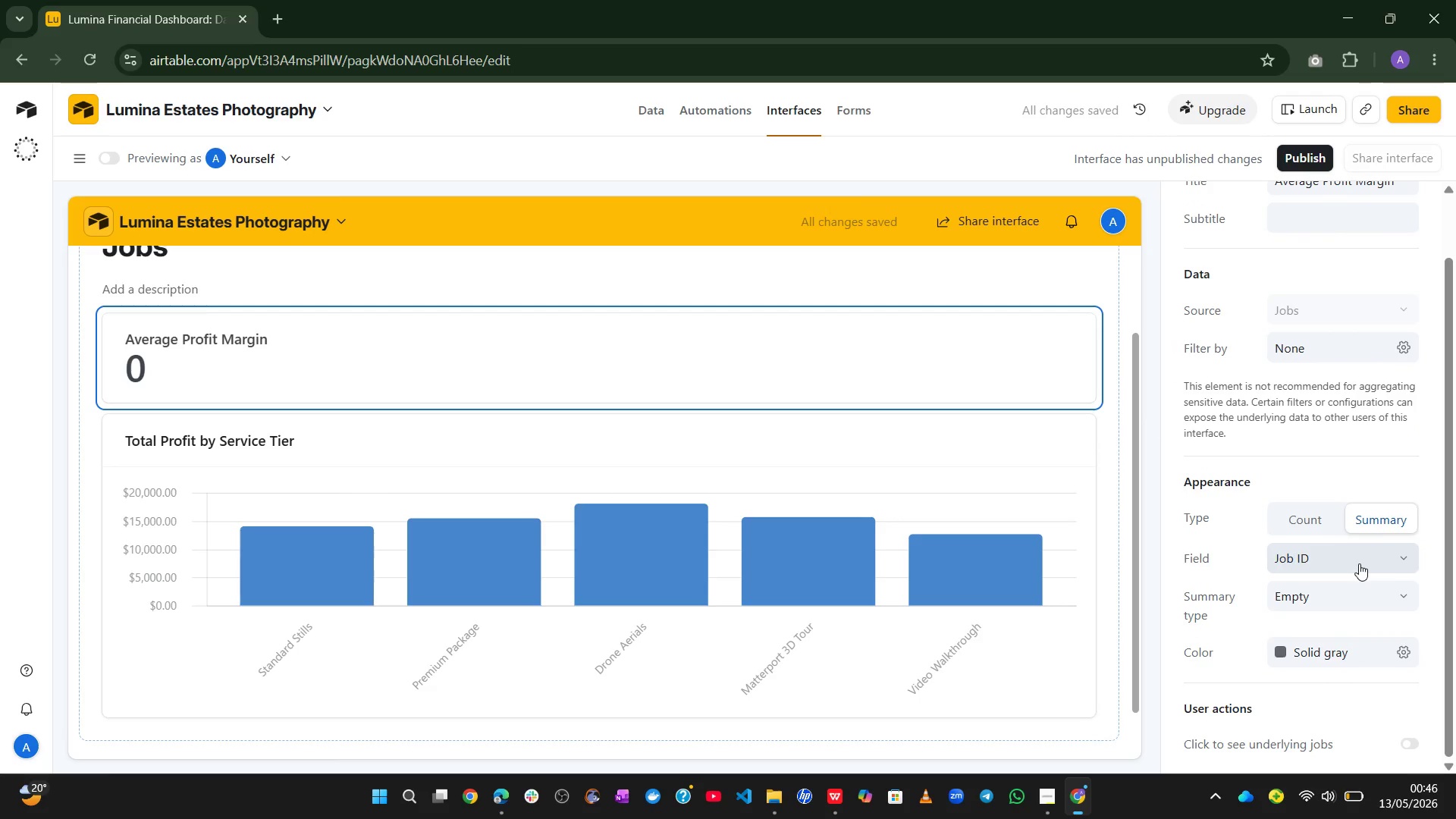 
wait(7.55)
 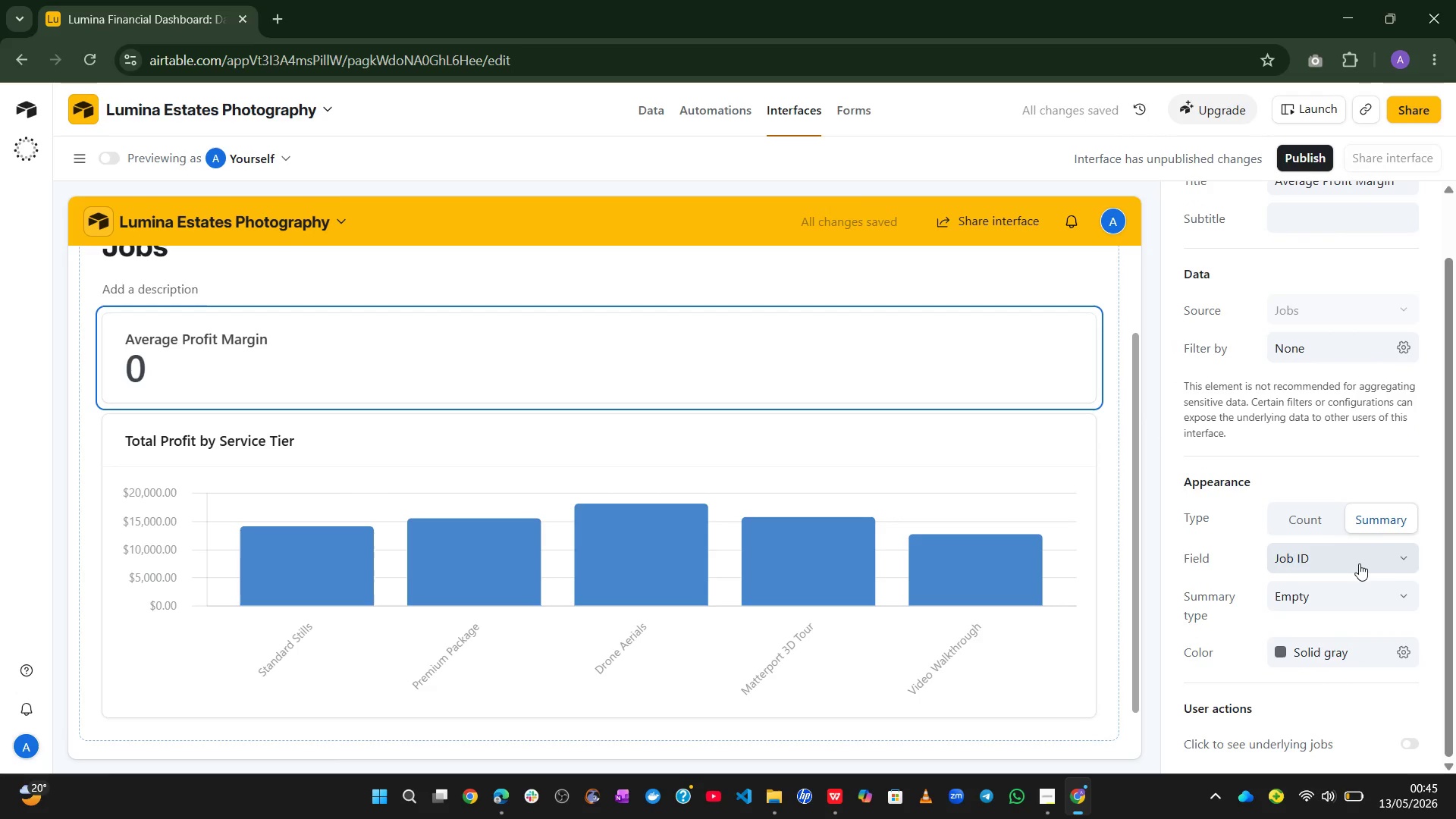 
left_click([1359, 563])
 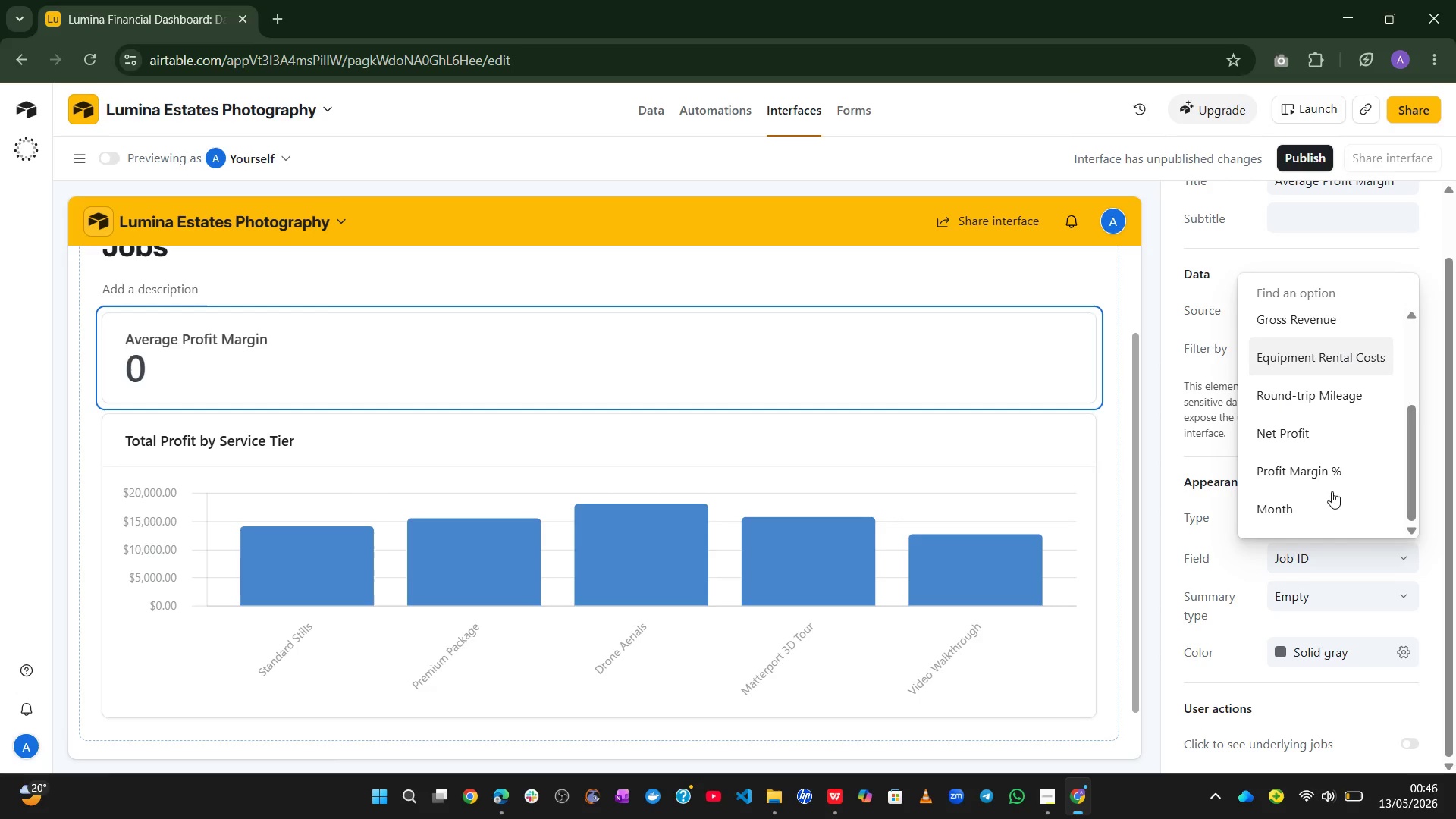 
left_click([1322, 457])
 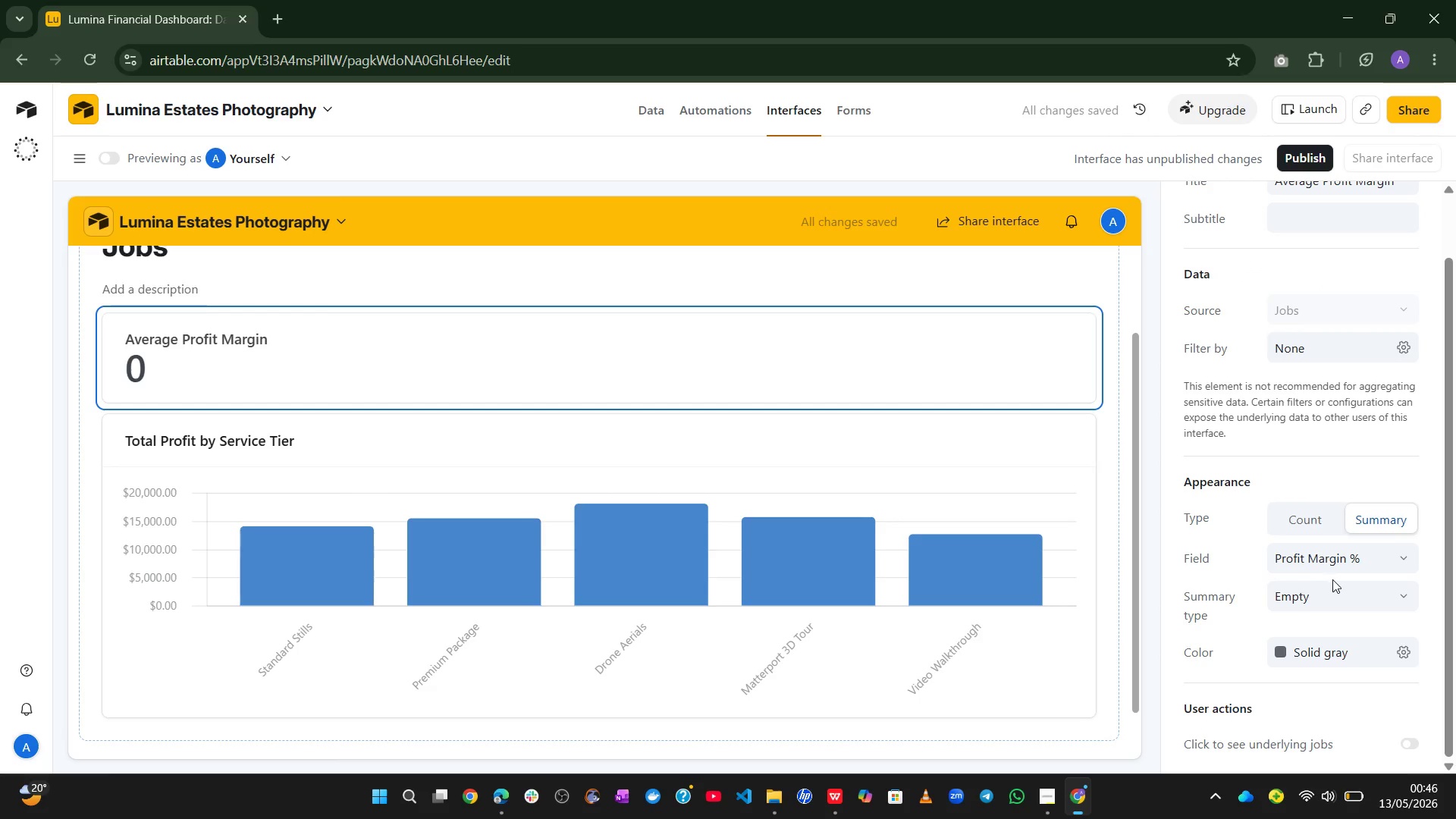 
left_click([1363, 592])
 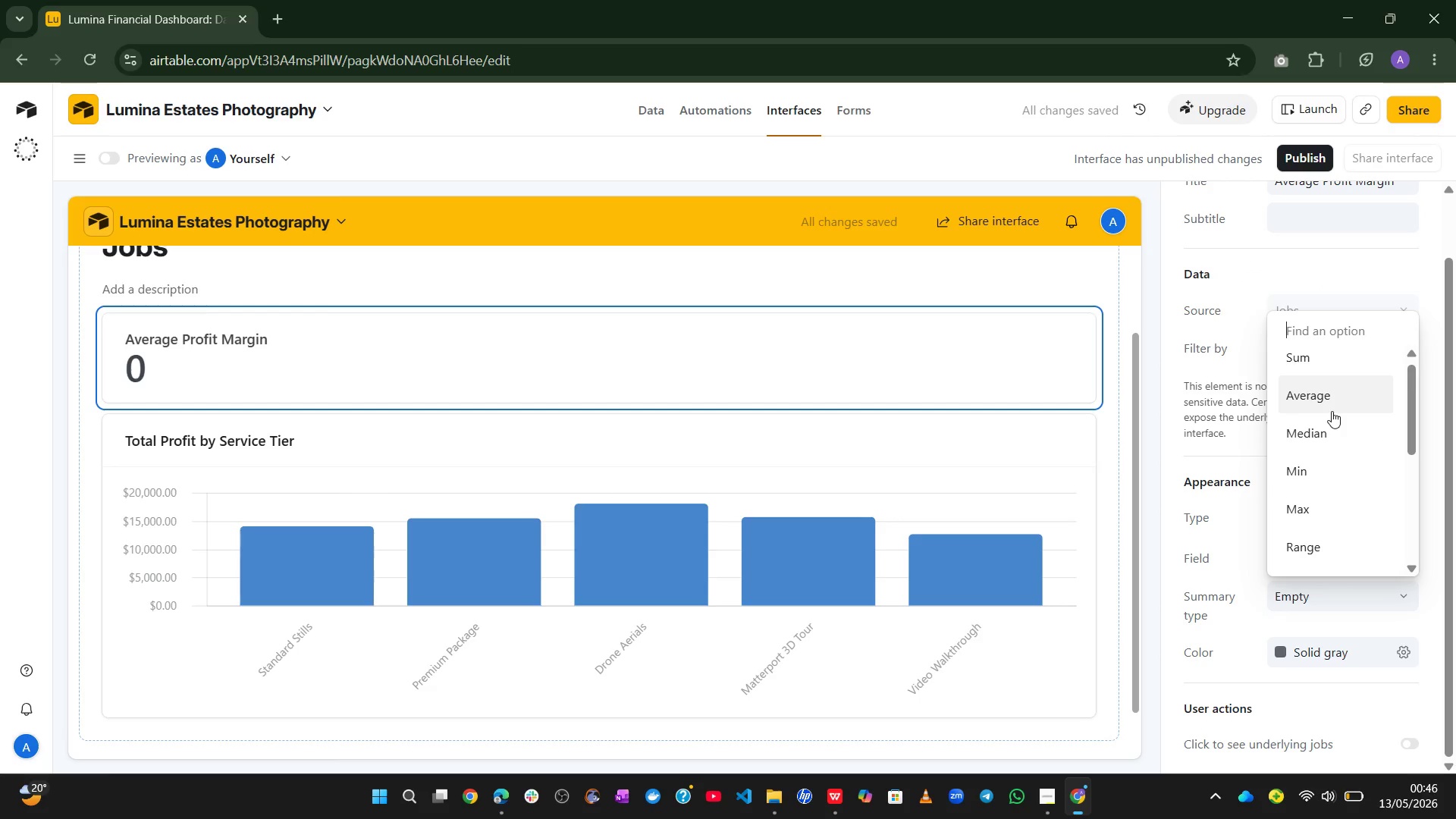 
left_click([1332, 411])
 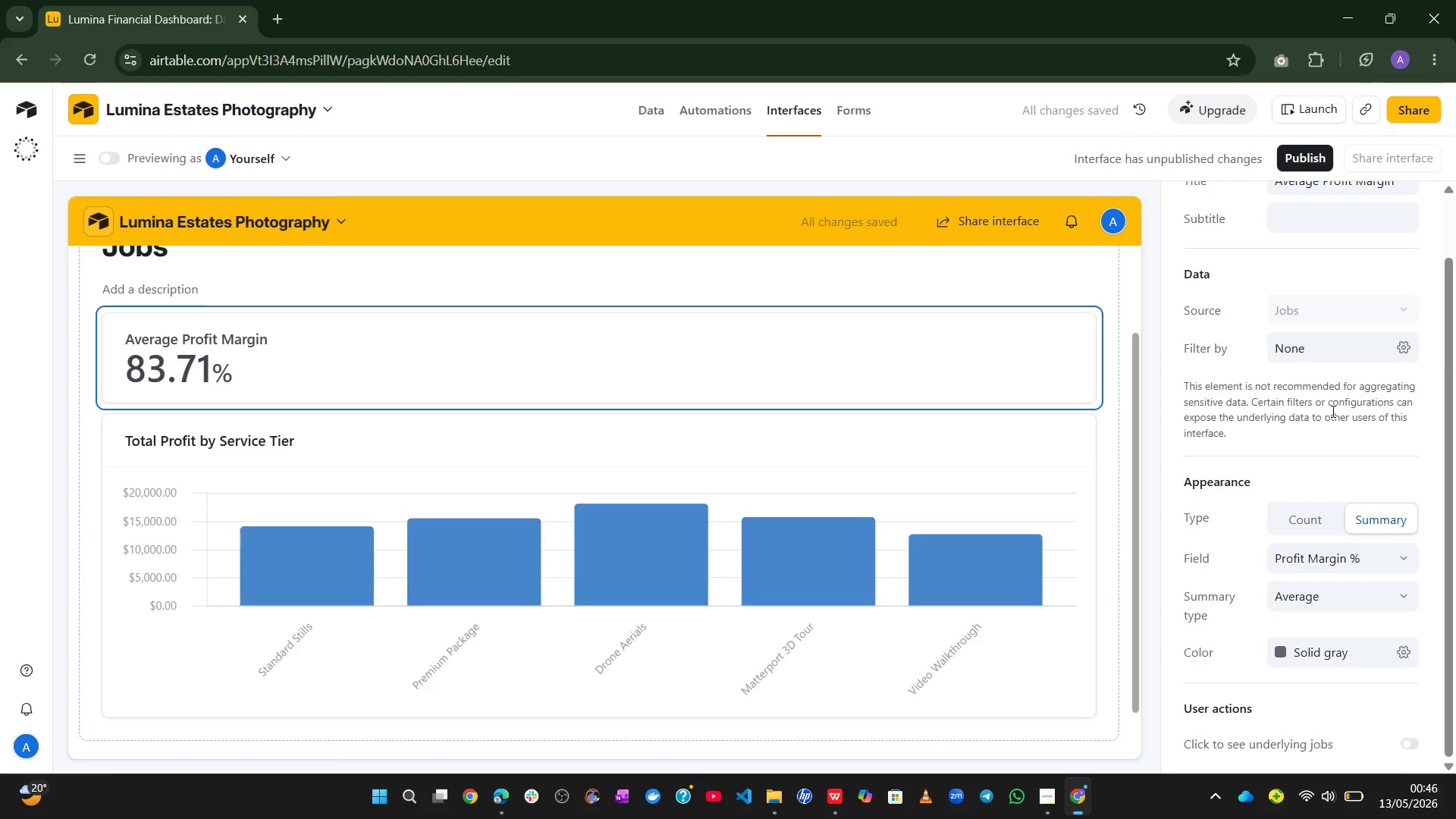 
wait(11.64)
 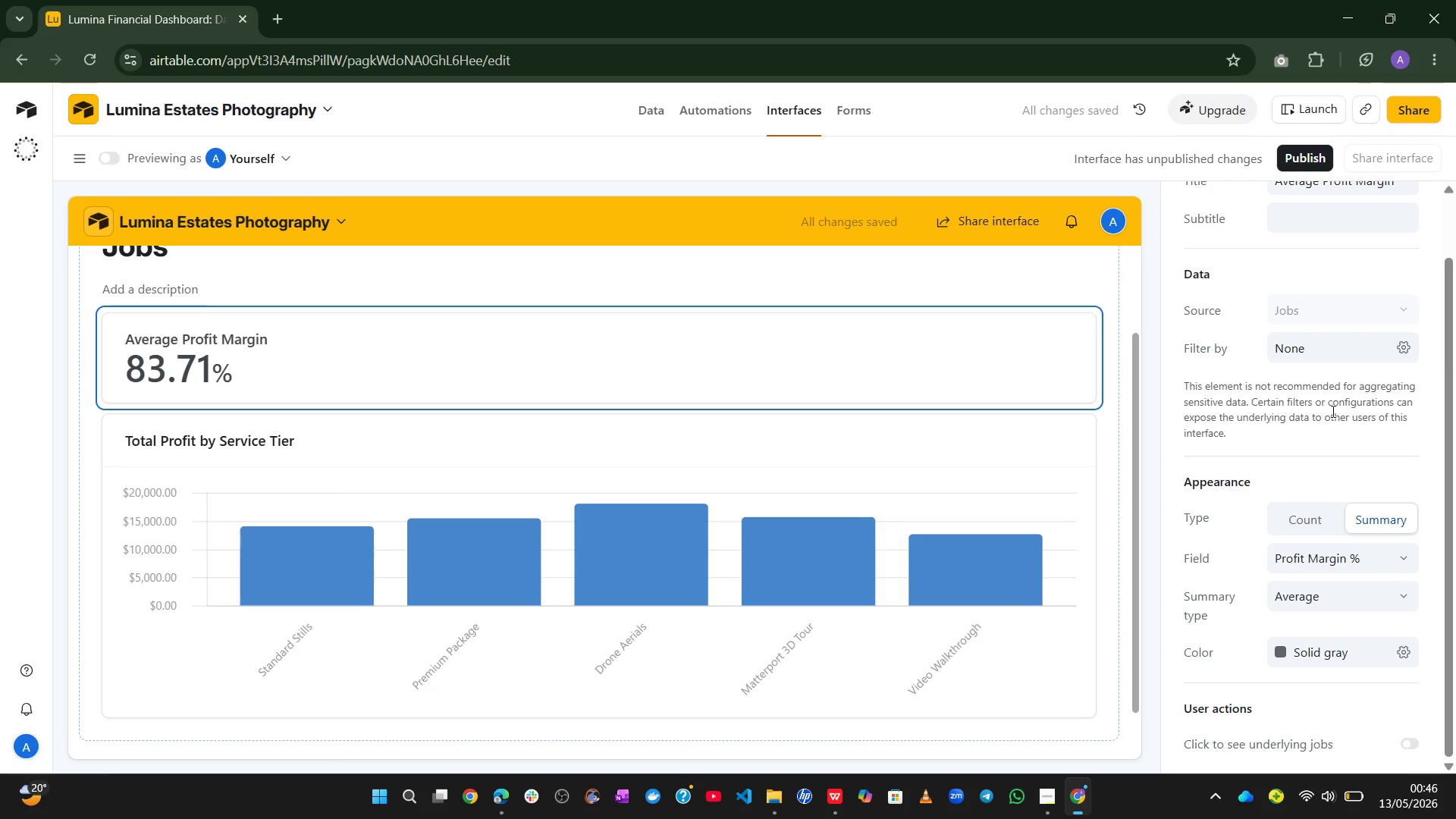 
left_click([1106, 350])
 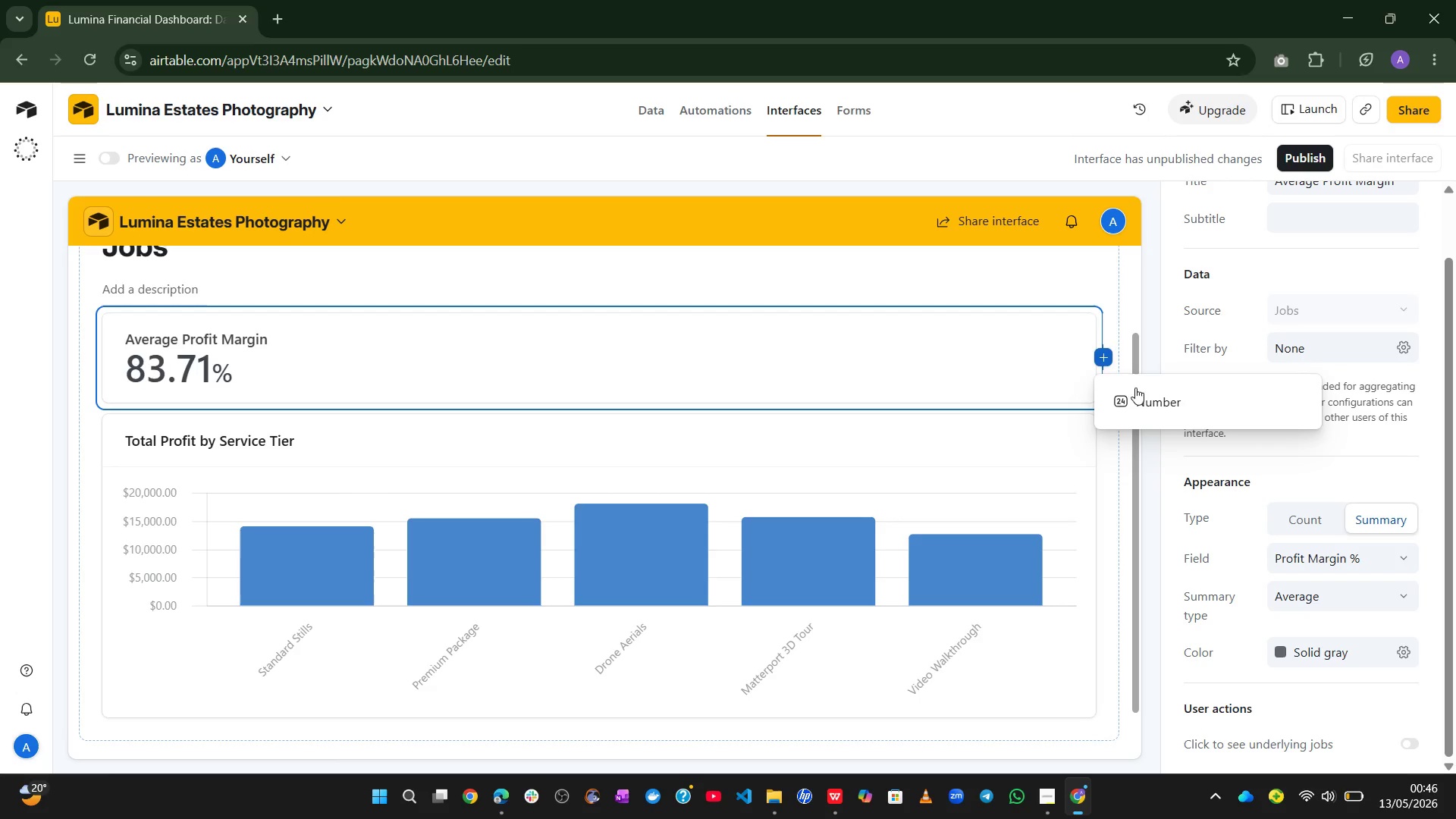 
left_click([1142, 397])
 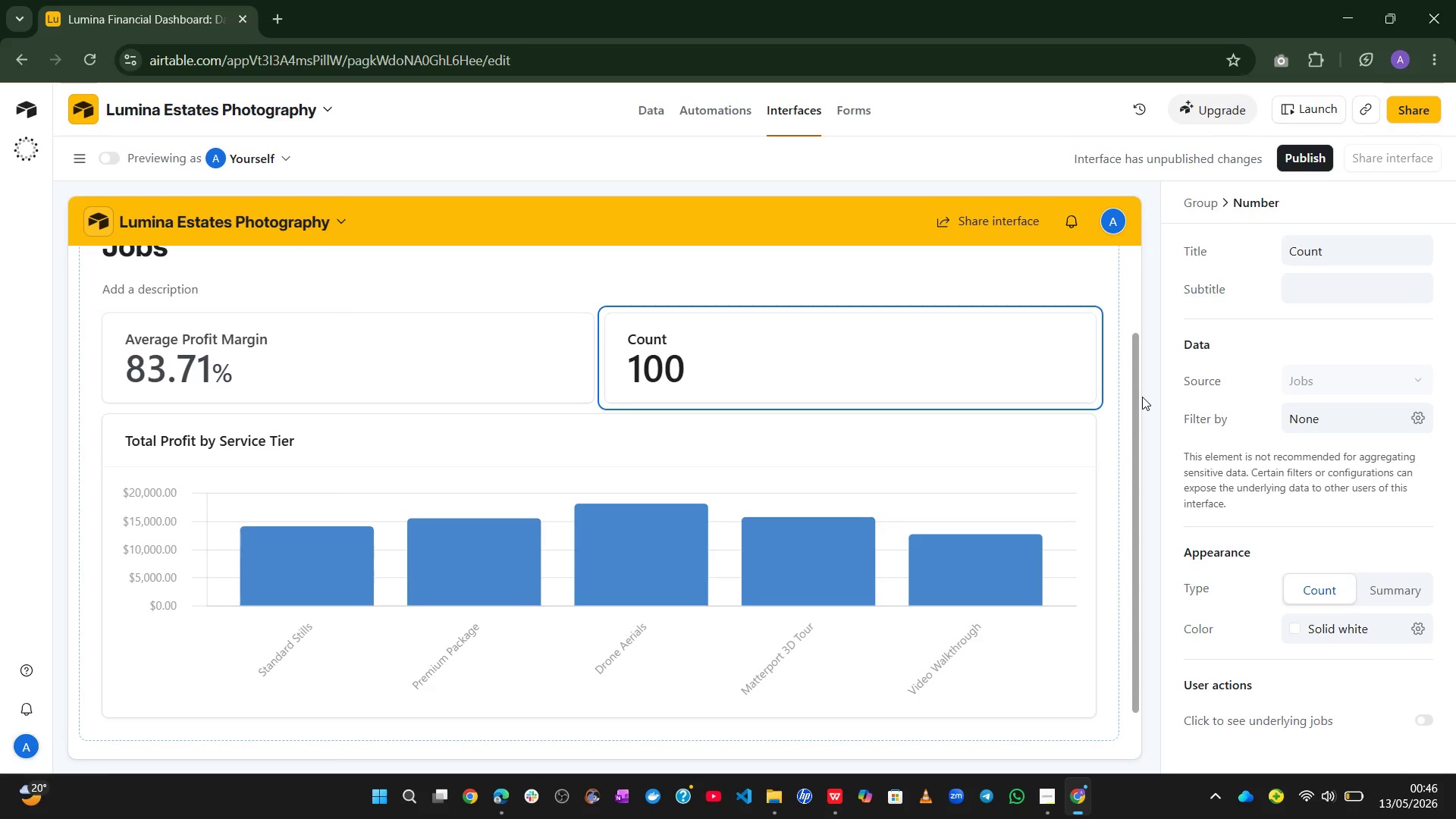 
wait(24.36)
 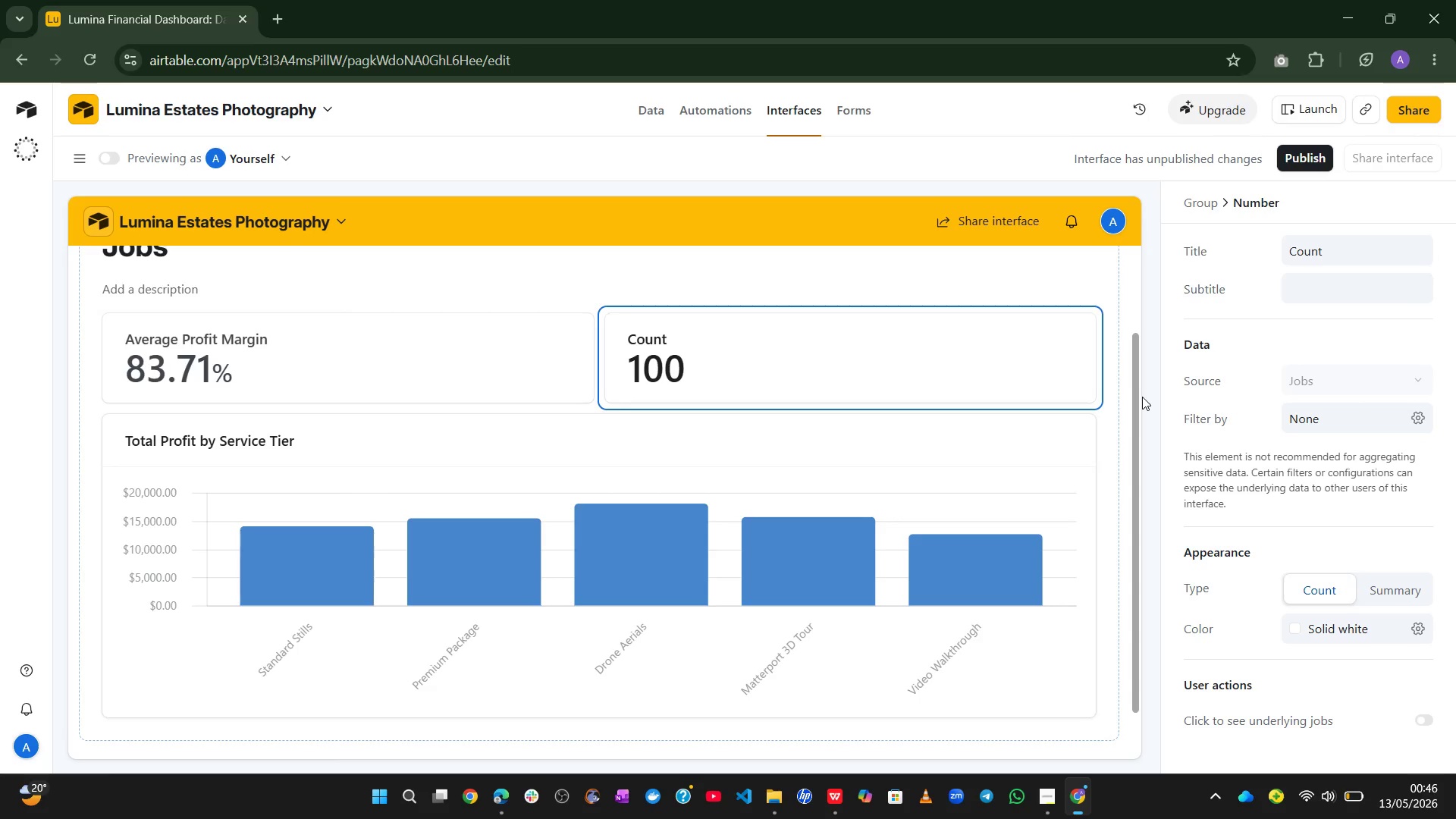 
left_click([1084, 318])
 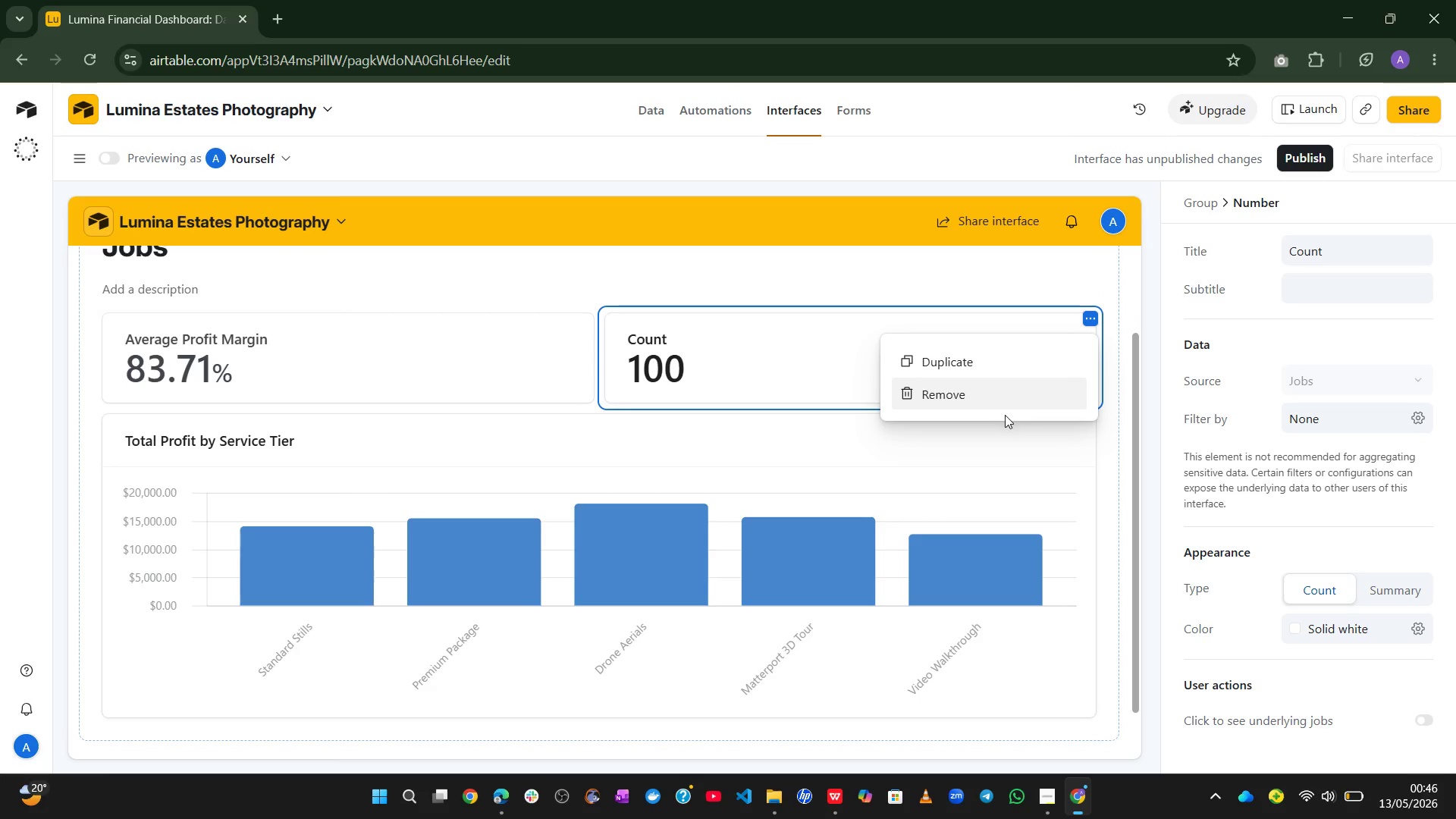 
left_click([1001, 416])
 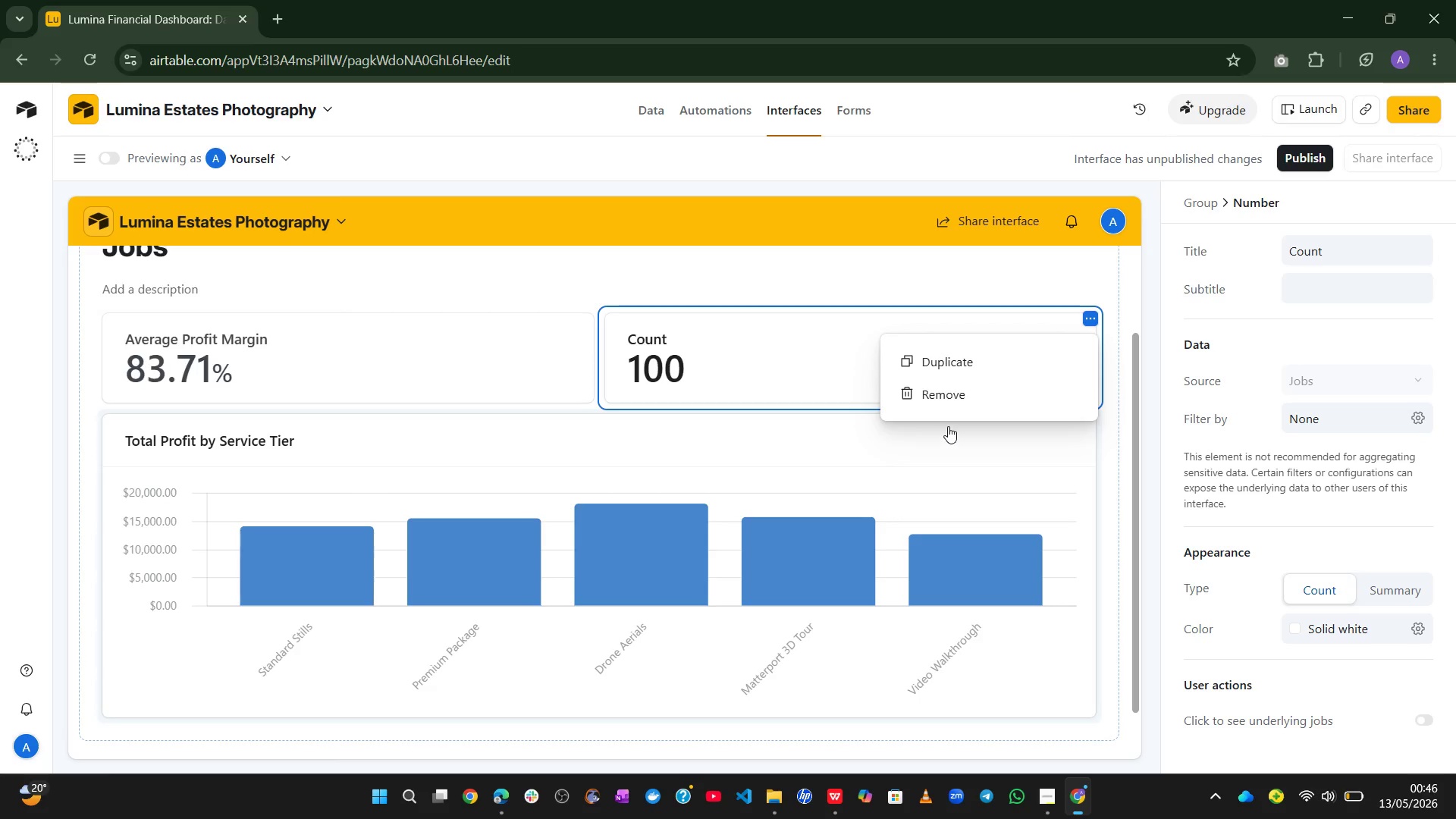 
left_click([939, 398])
 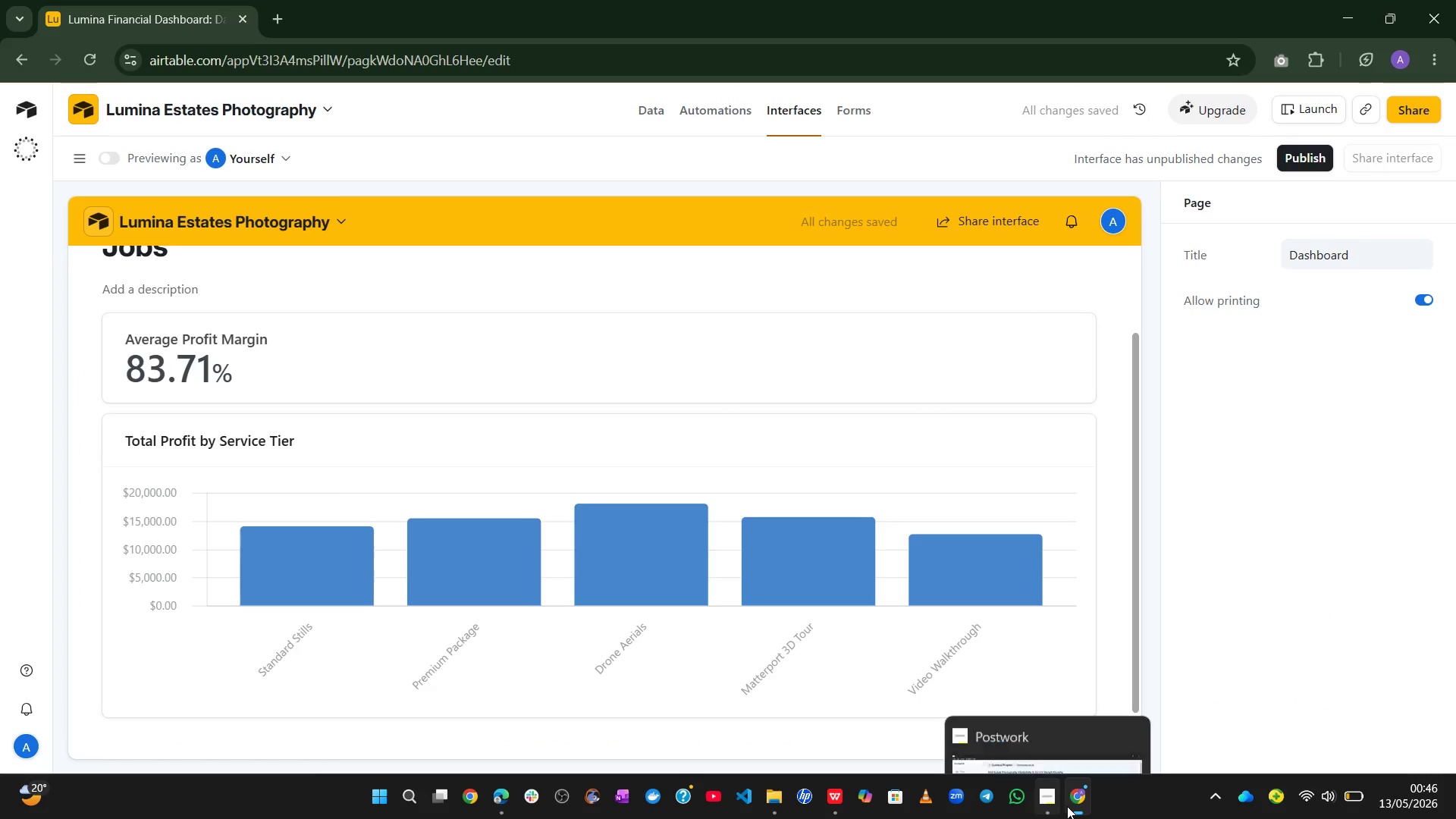 
left_click([1046, 804])